 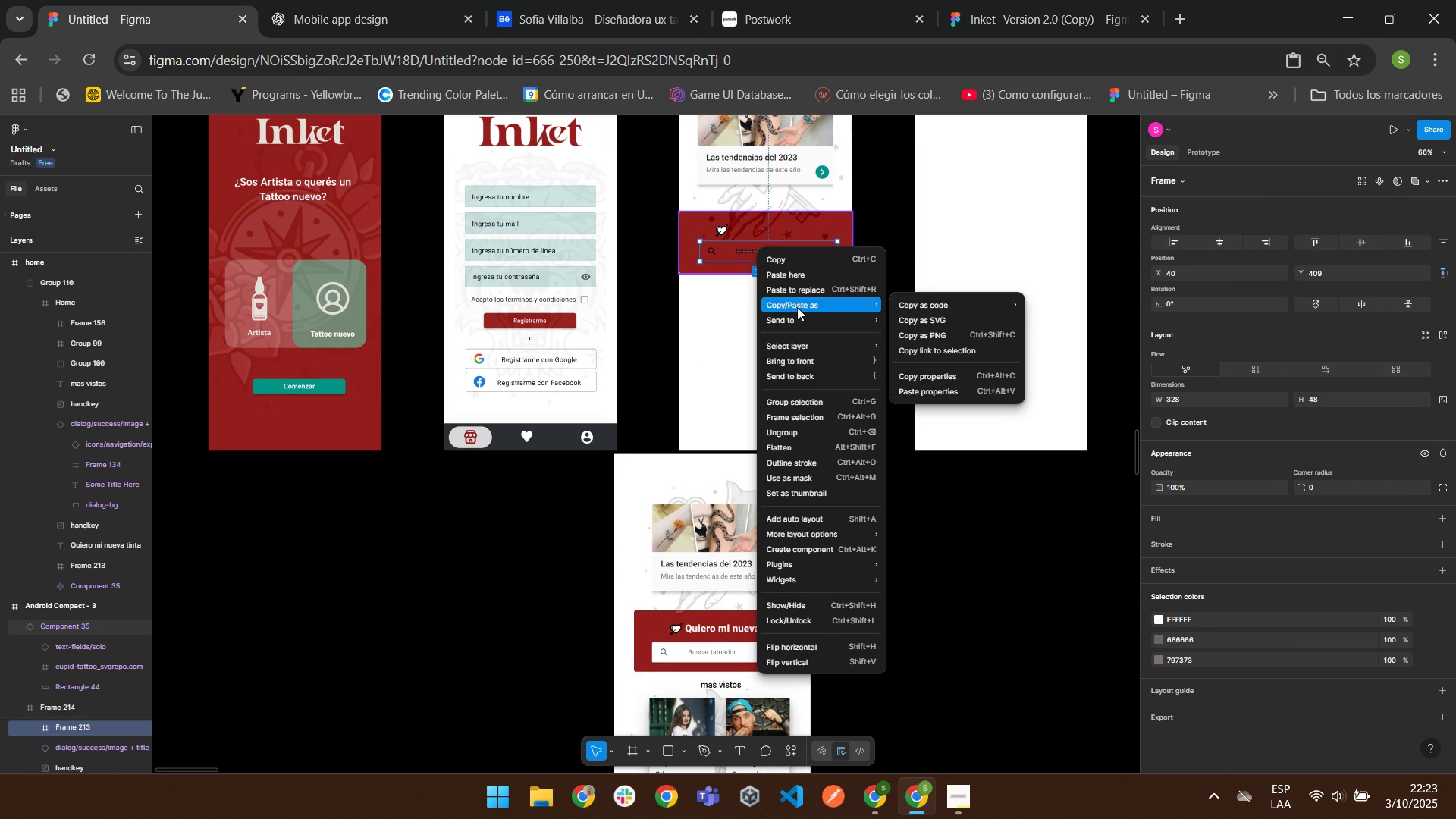 
left_click([801, 359])
 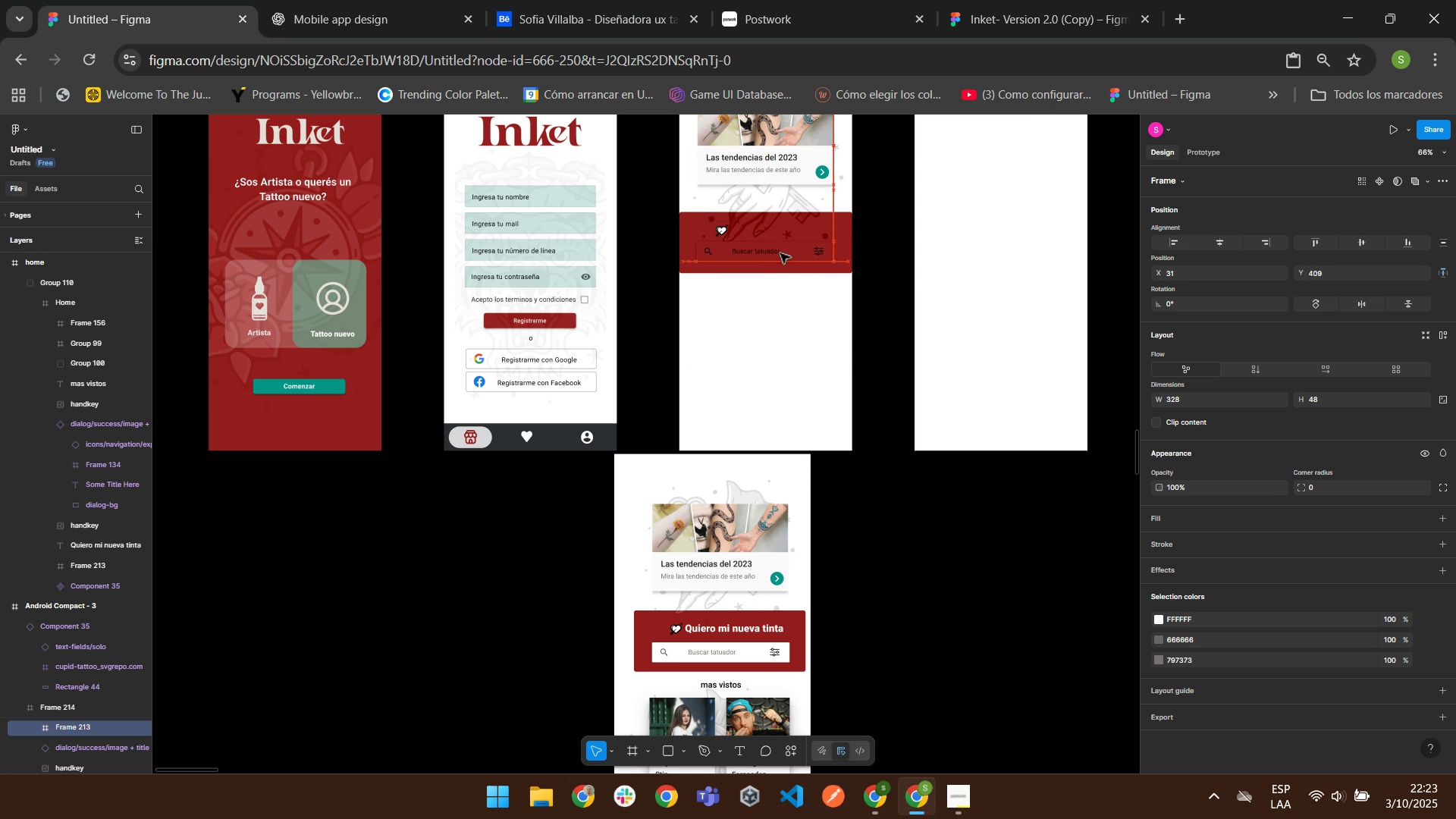 
wait(5.06)
 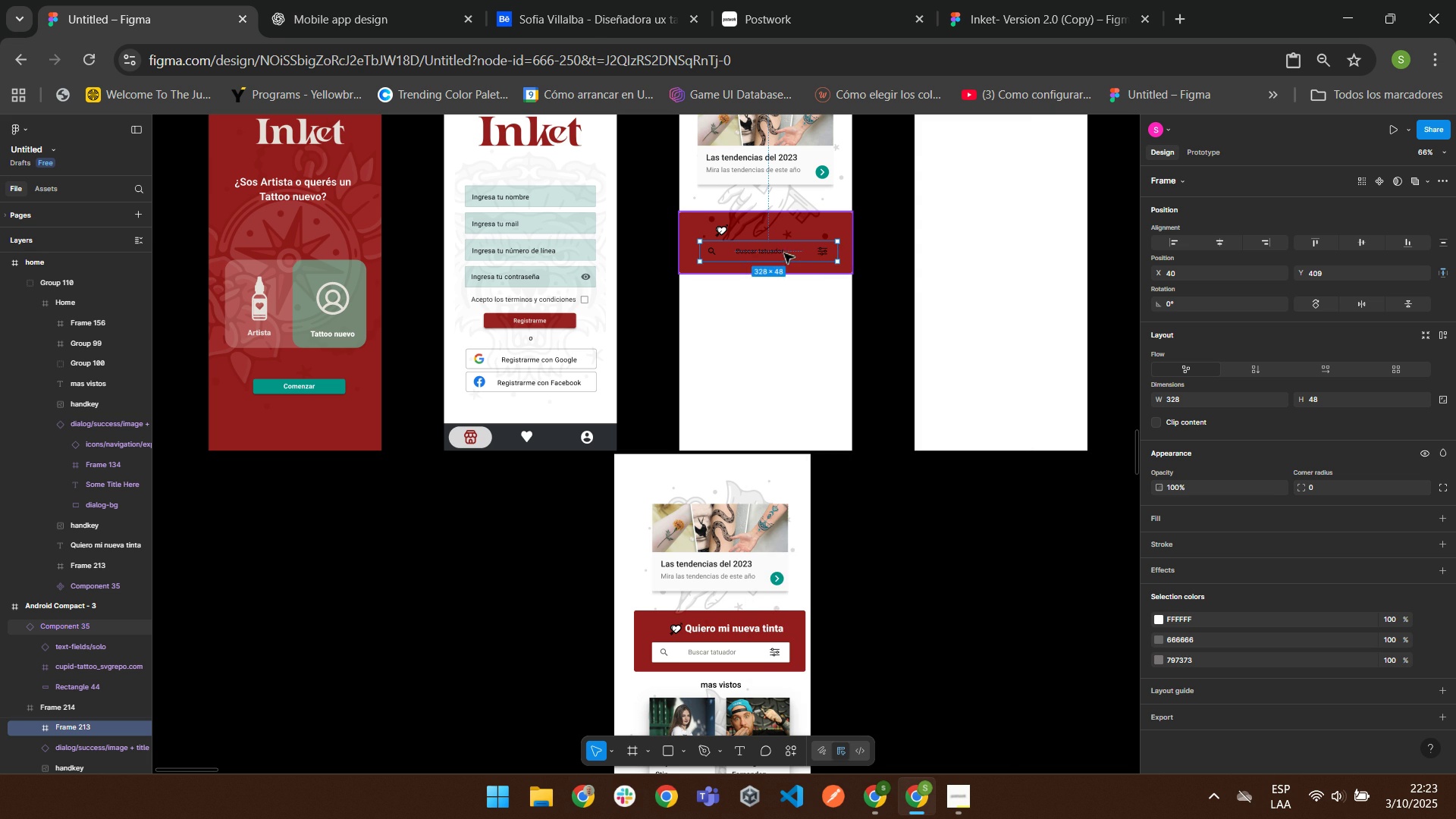 
right_click([794, 219])
 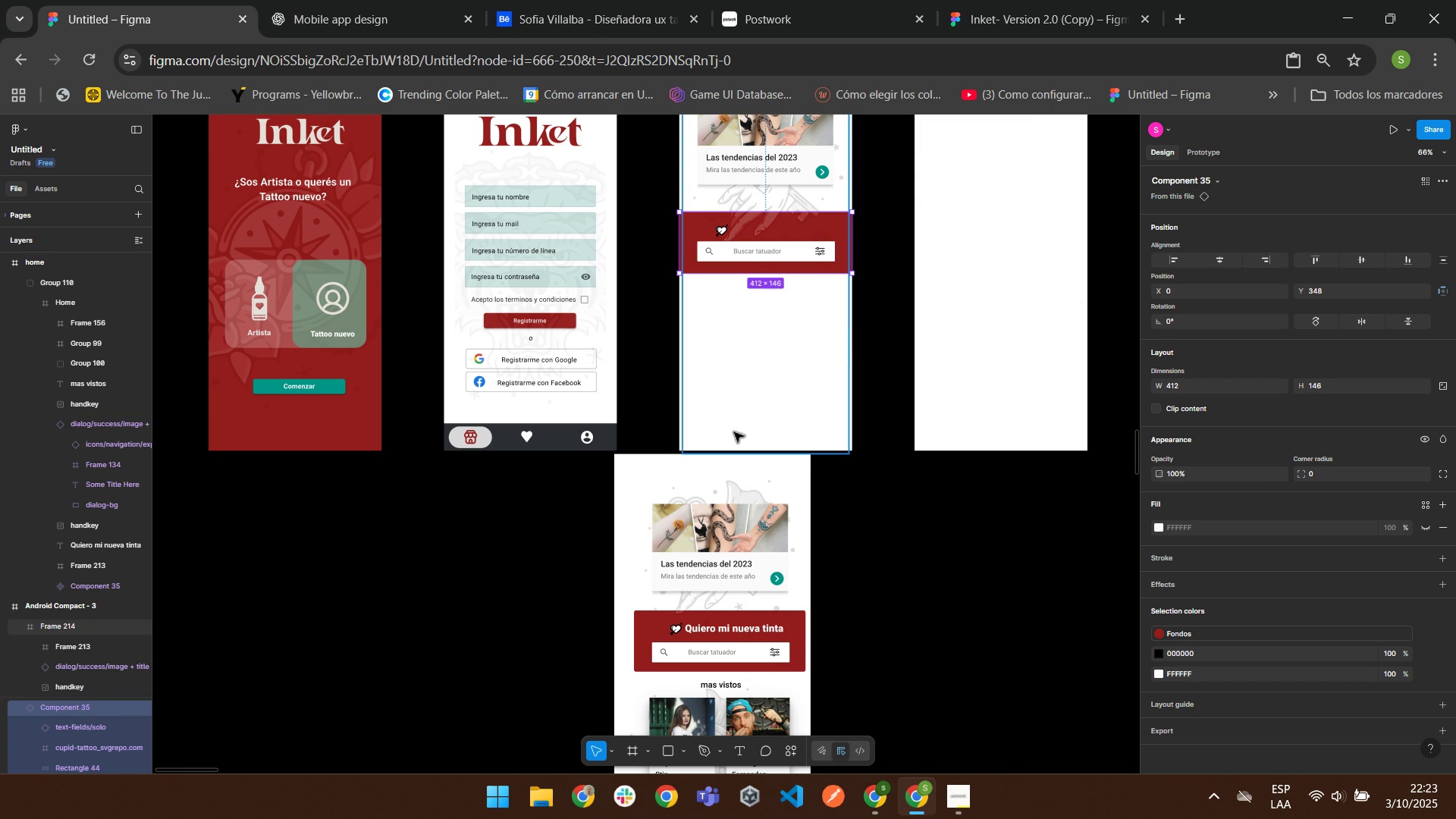 
wait(6.28)
 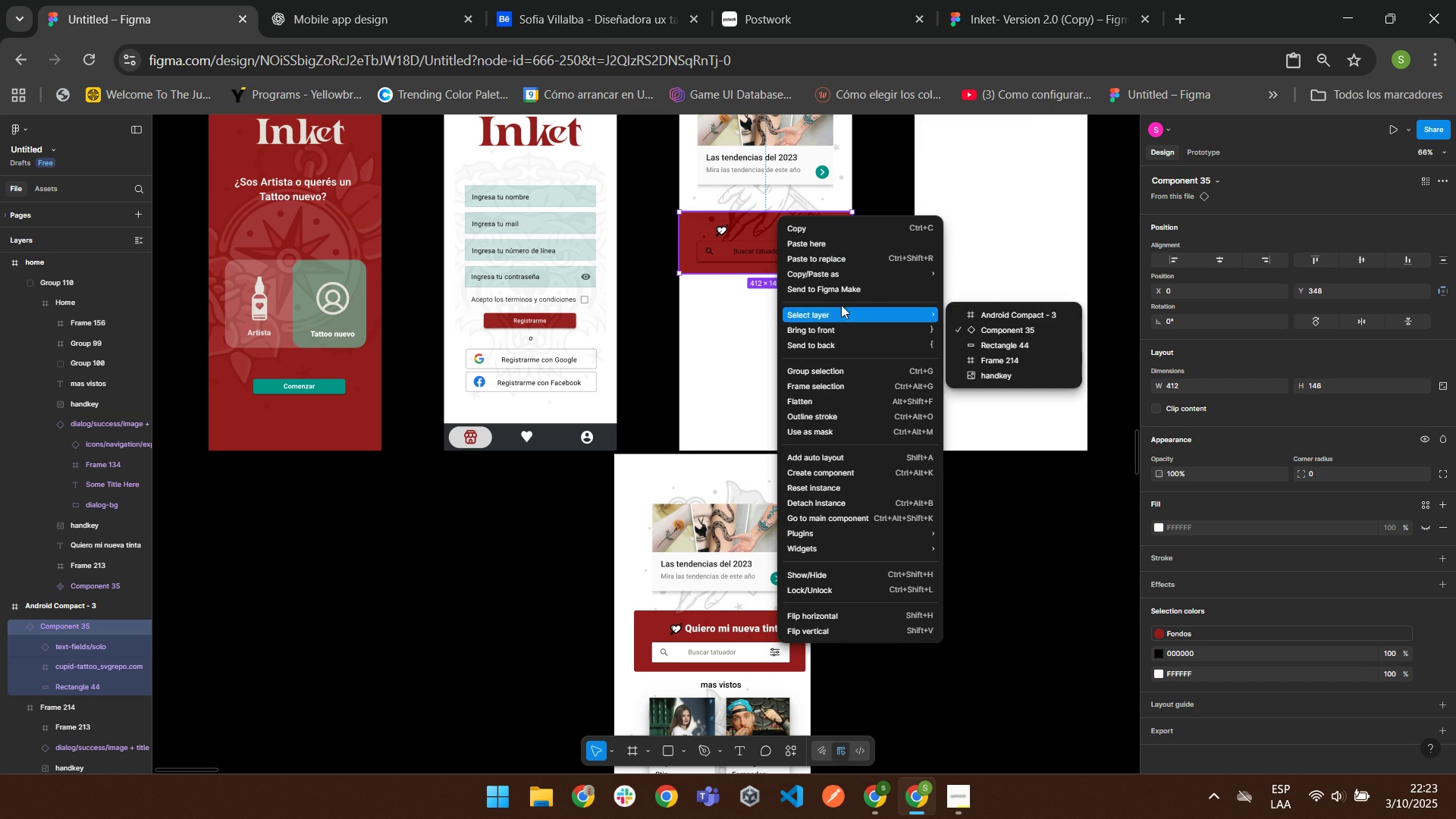 
double_click([710, 629])
 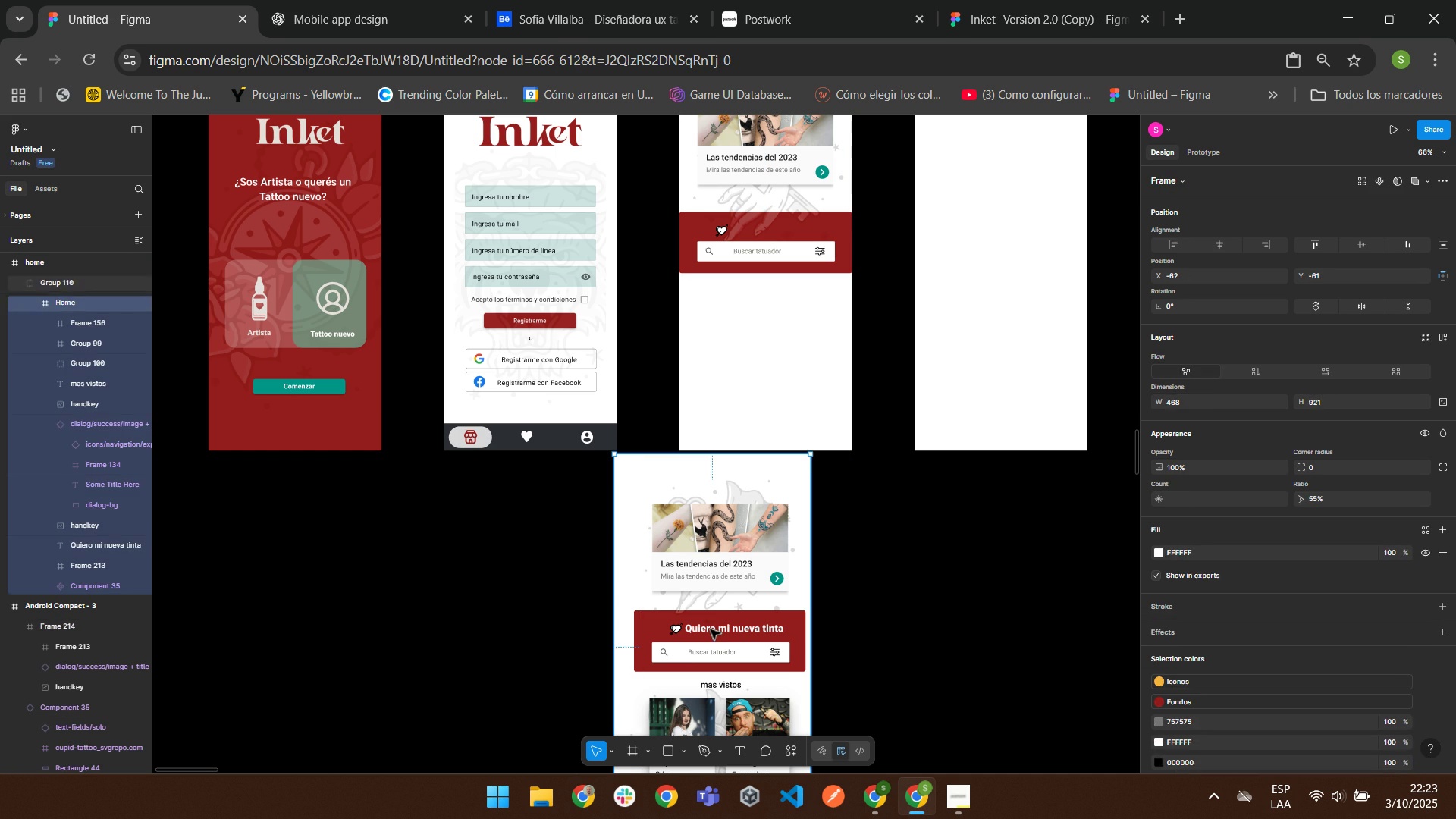 
triple_click([710, 629])
 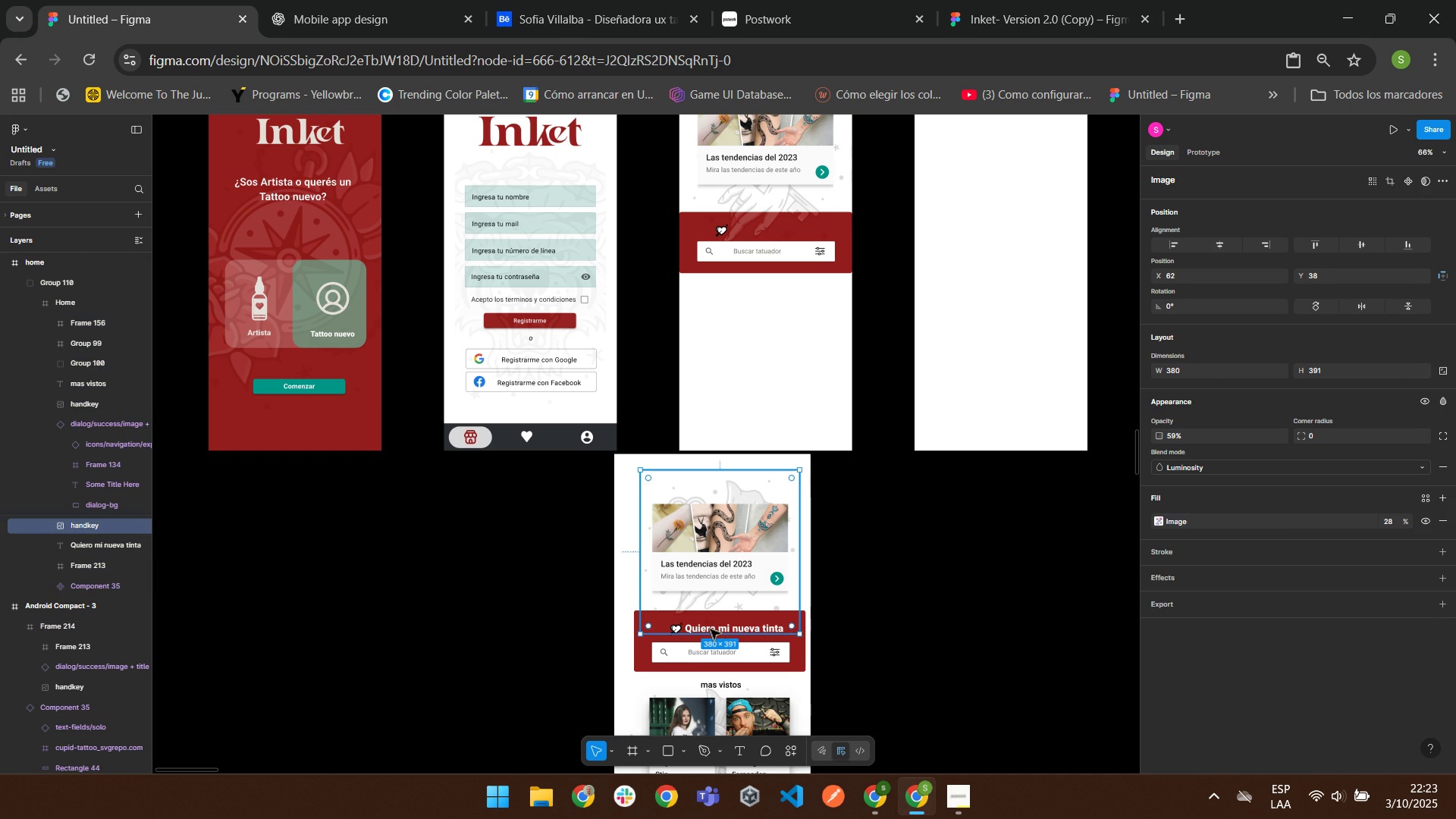 
triple_click([710, 629])
 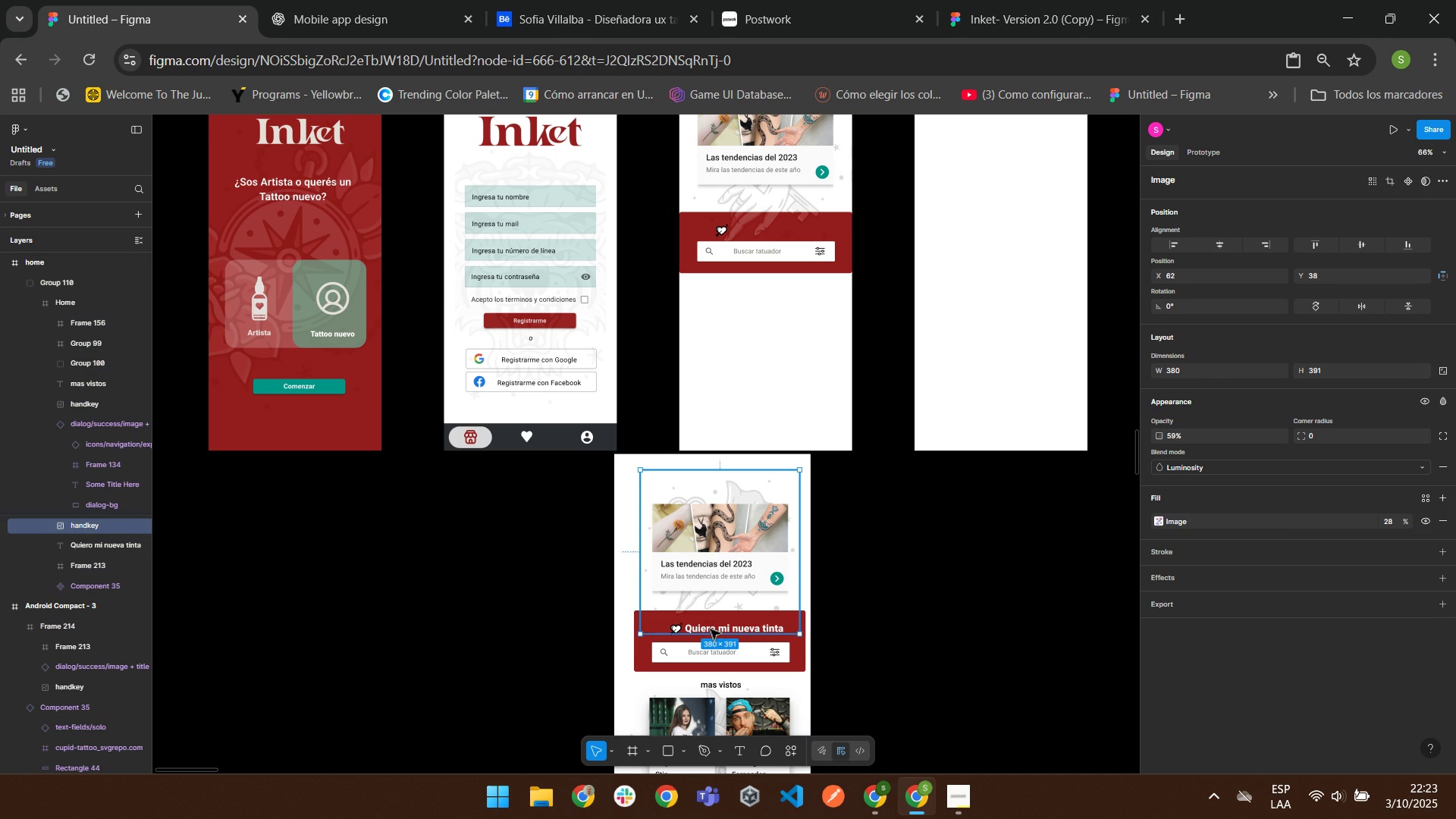 
triple_click([710, 629])
 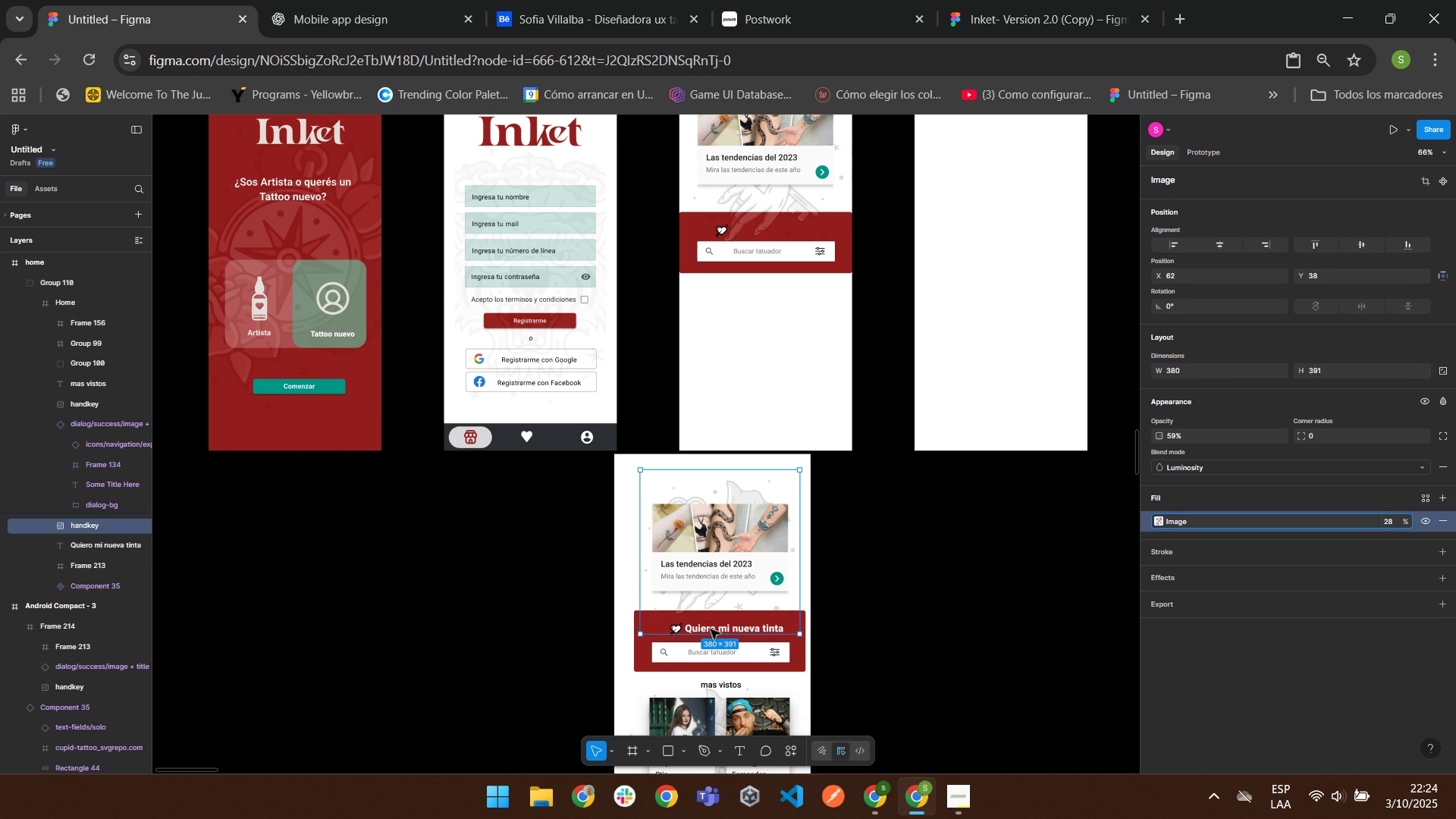 
triple_click([710, 629])
 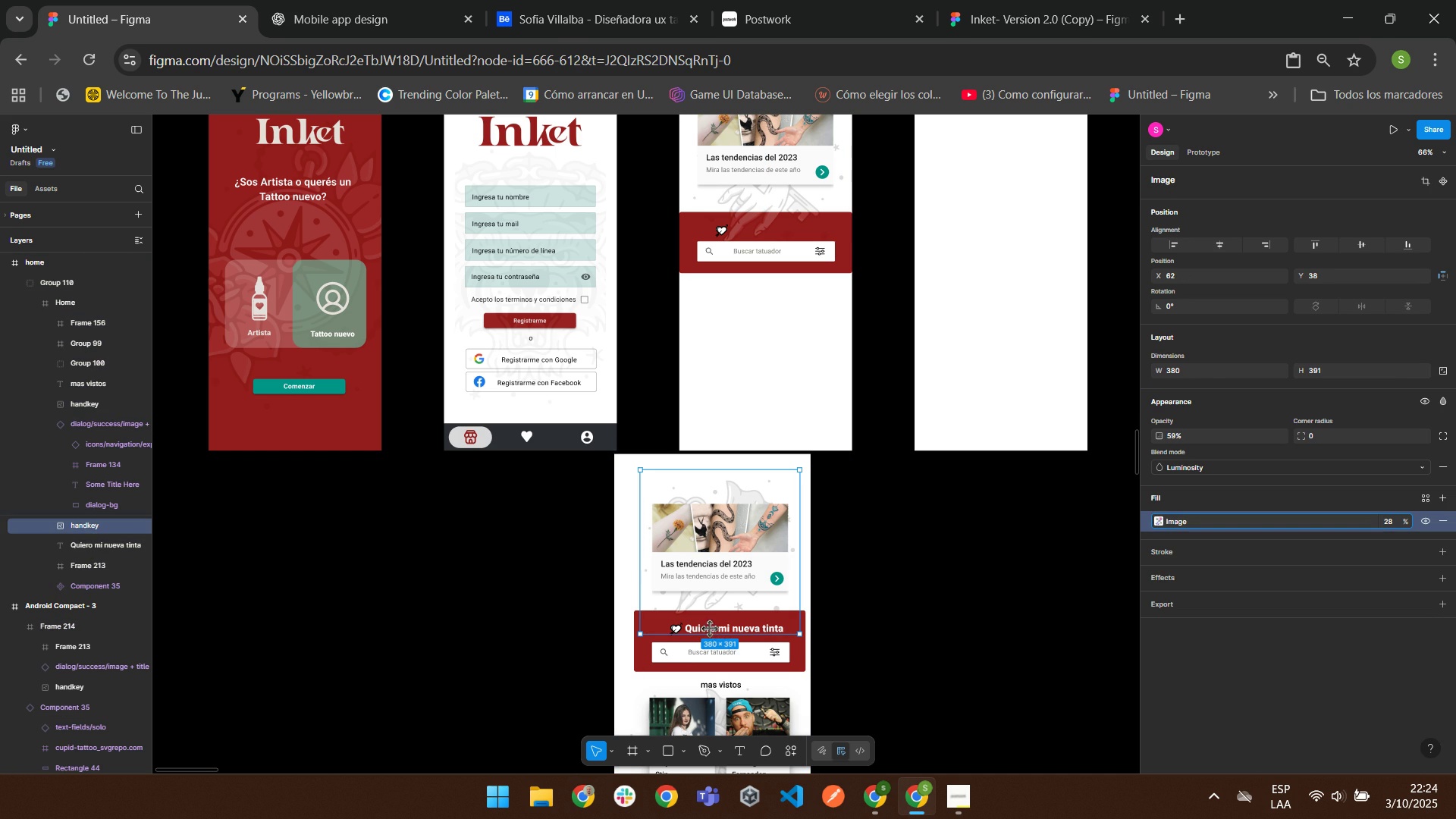 
triple_click([710, 629])
 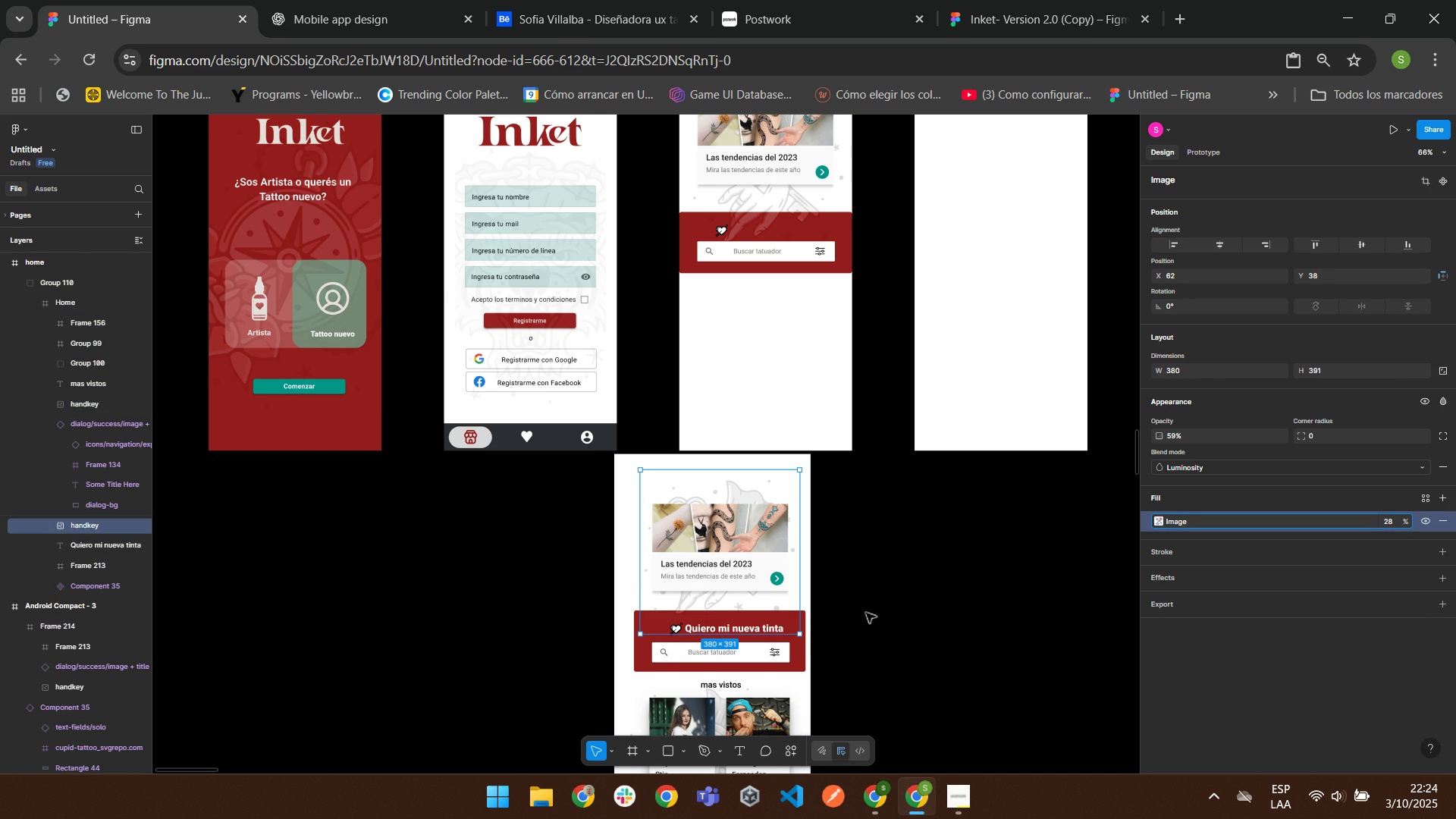 
scroll: coordinate [846, 603], scroll_direction: down, amount: 2.0
 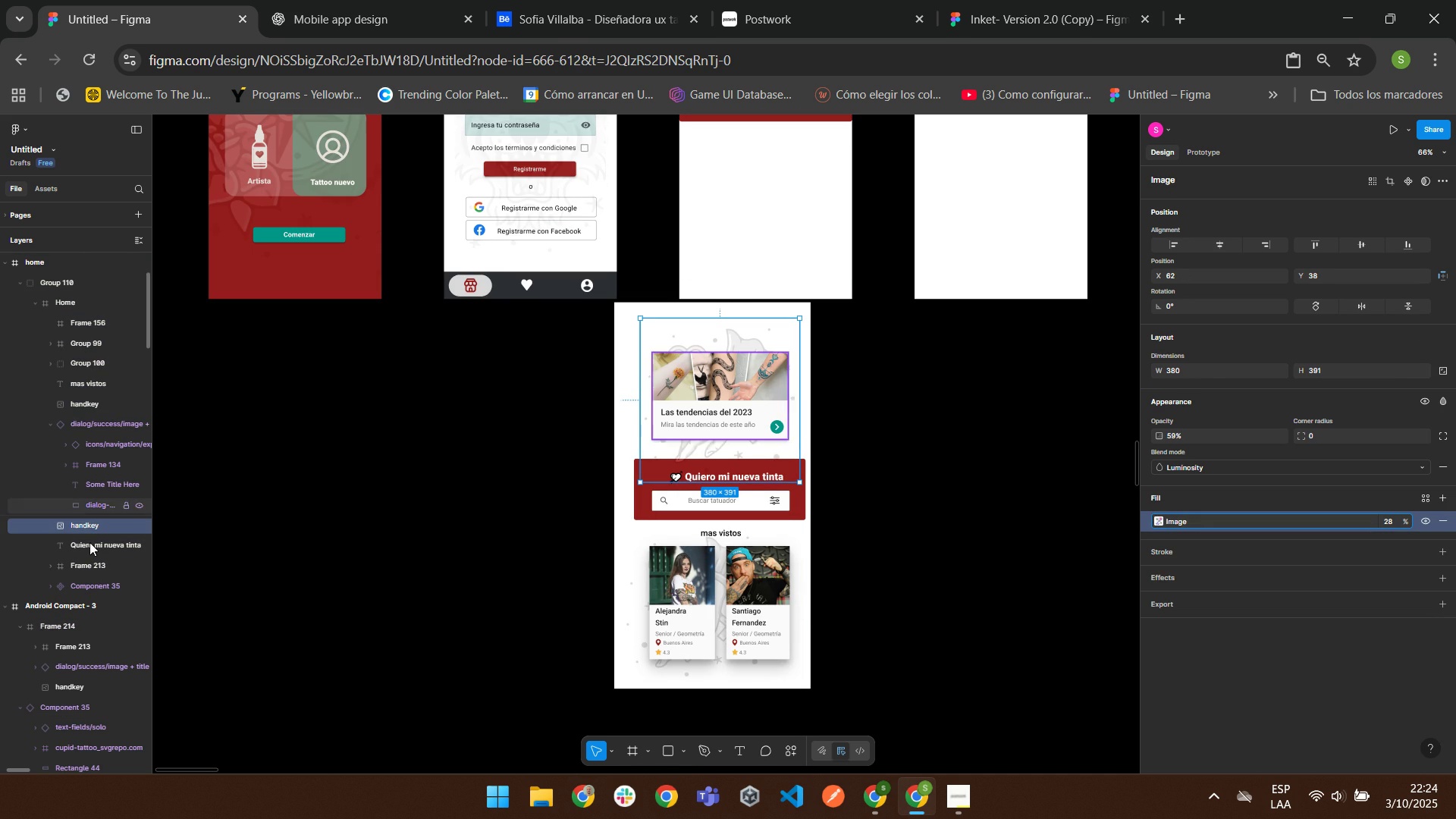 
left_click([89, 544])
 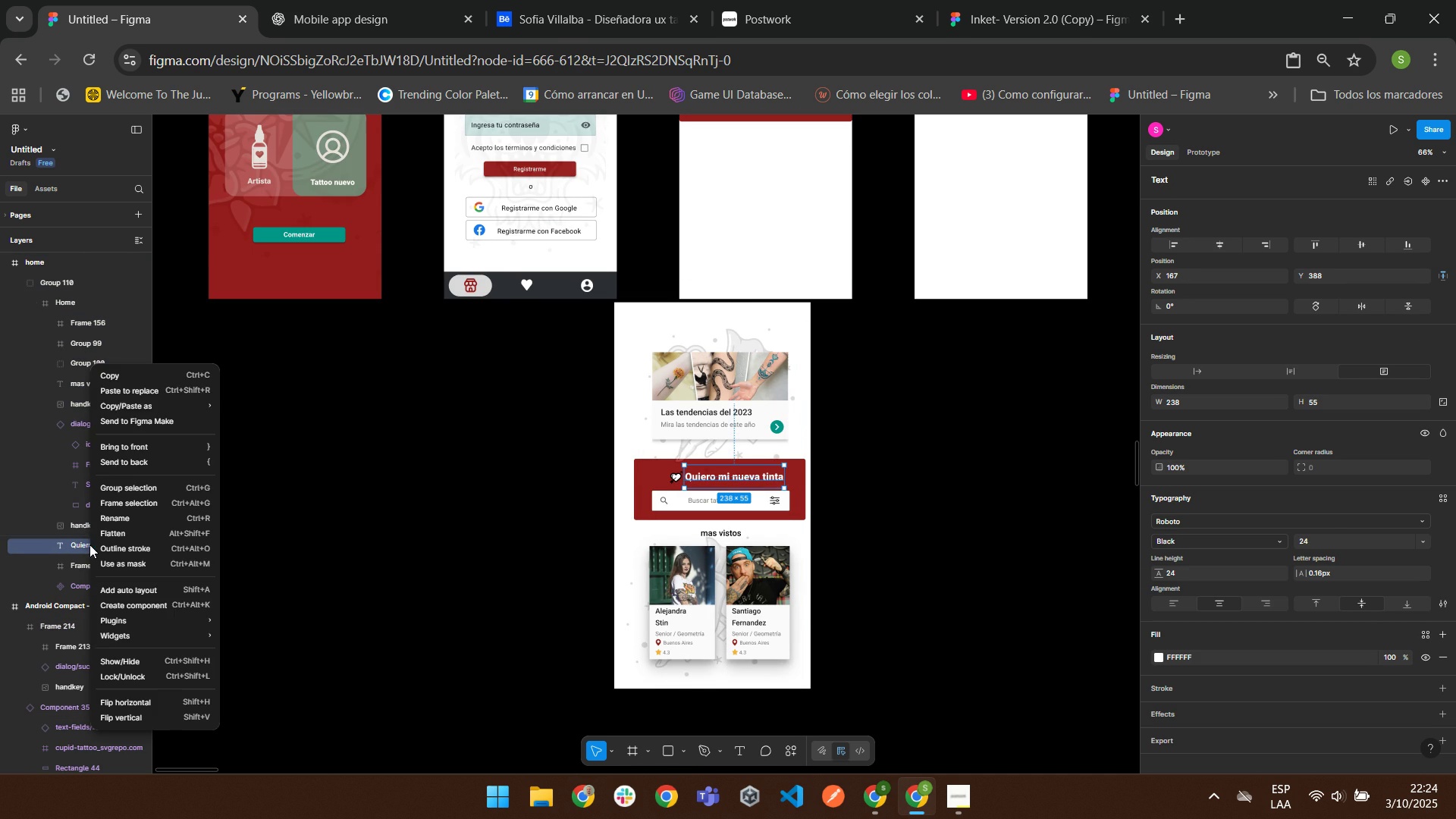 
right_click([89, 544])
 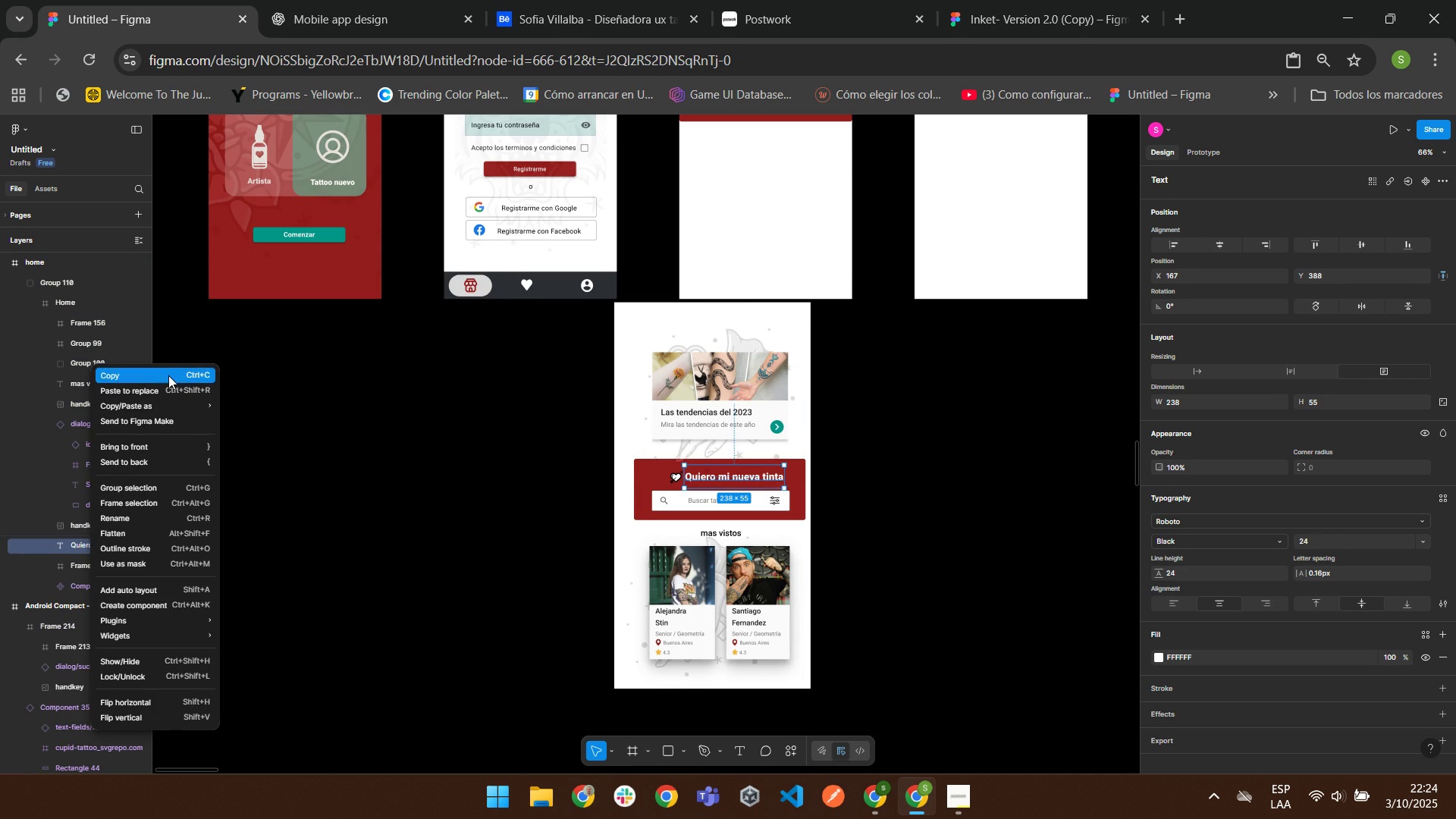 
left_click([168, 373])
 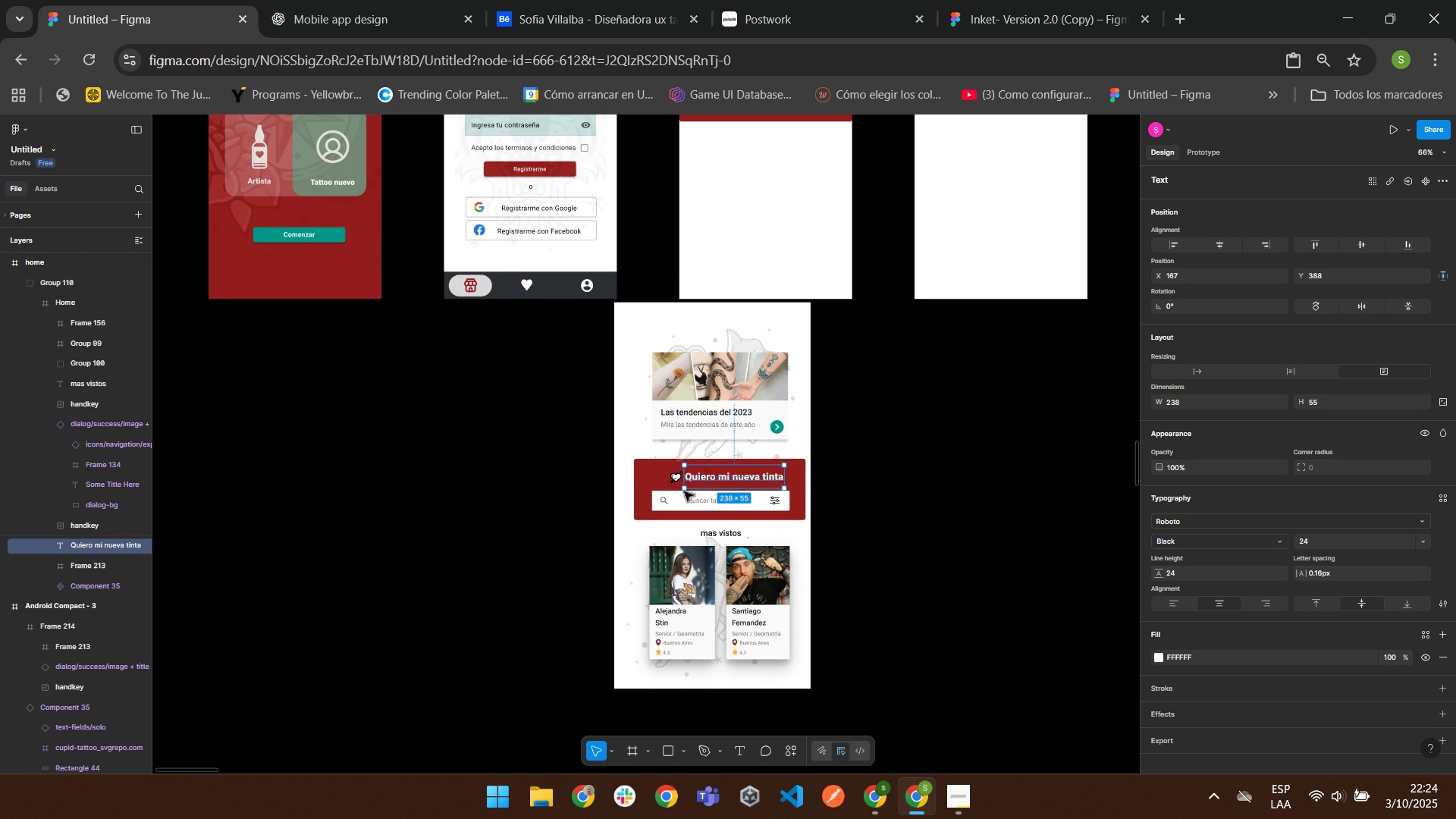 
scroll: coordinate [698, 492], scroll_direction: up, amount: 3.0
 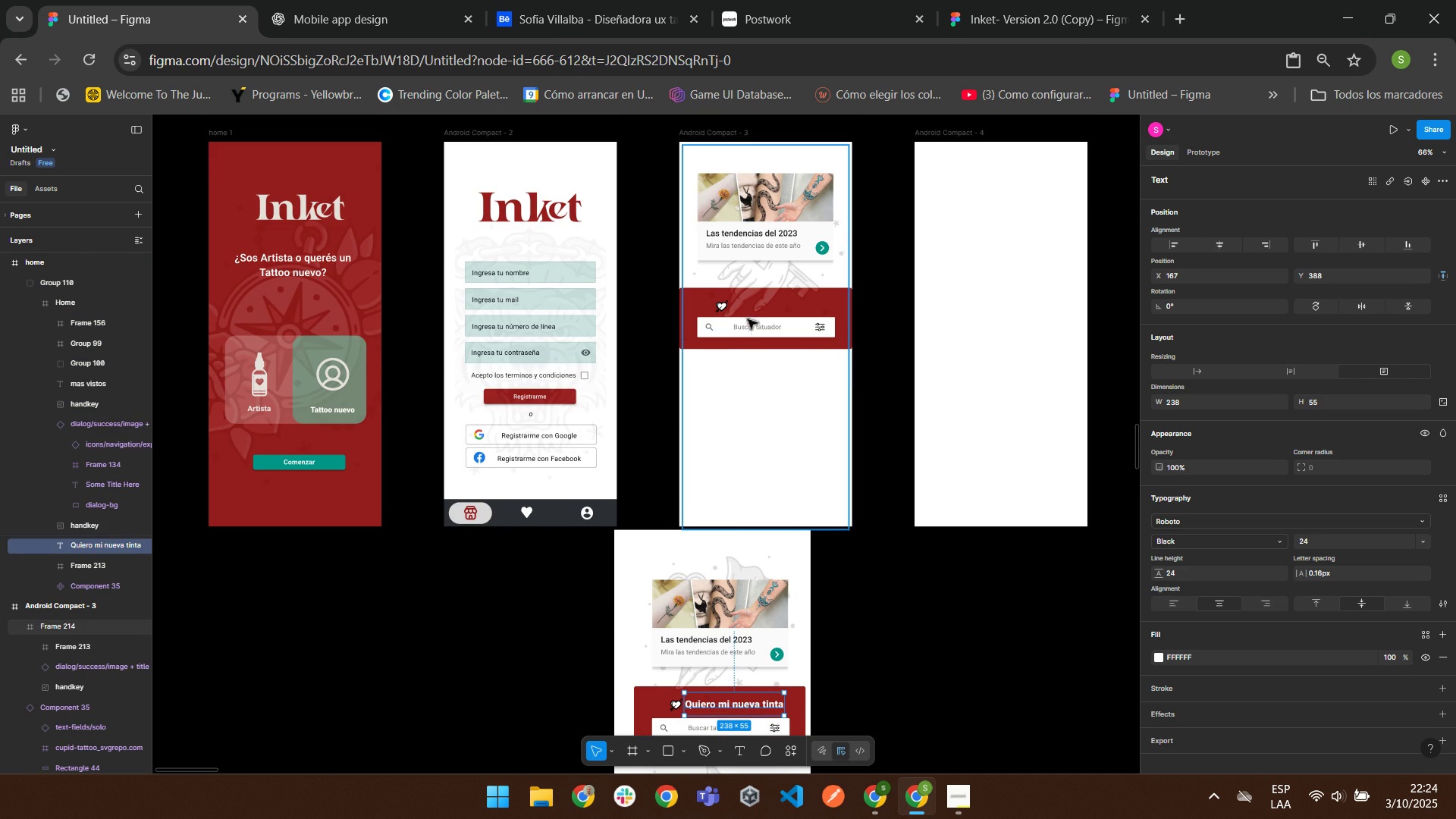 
right_click([743, 308])
 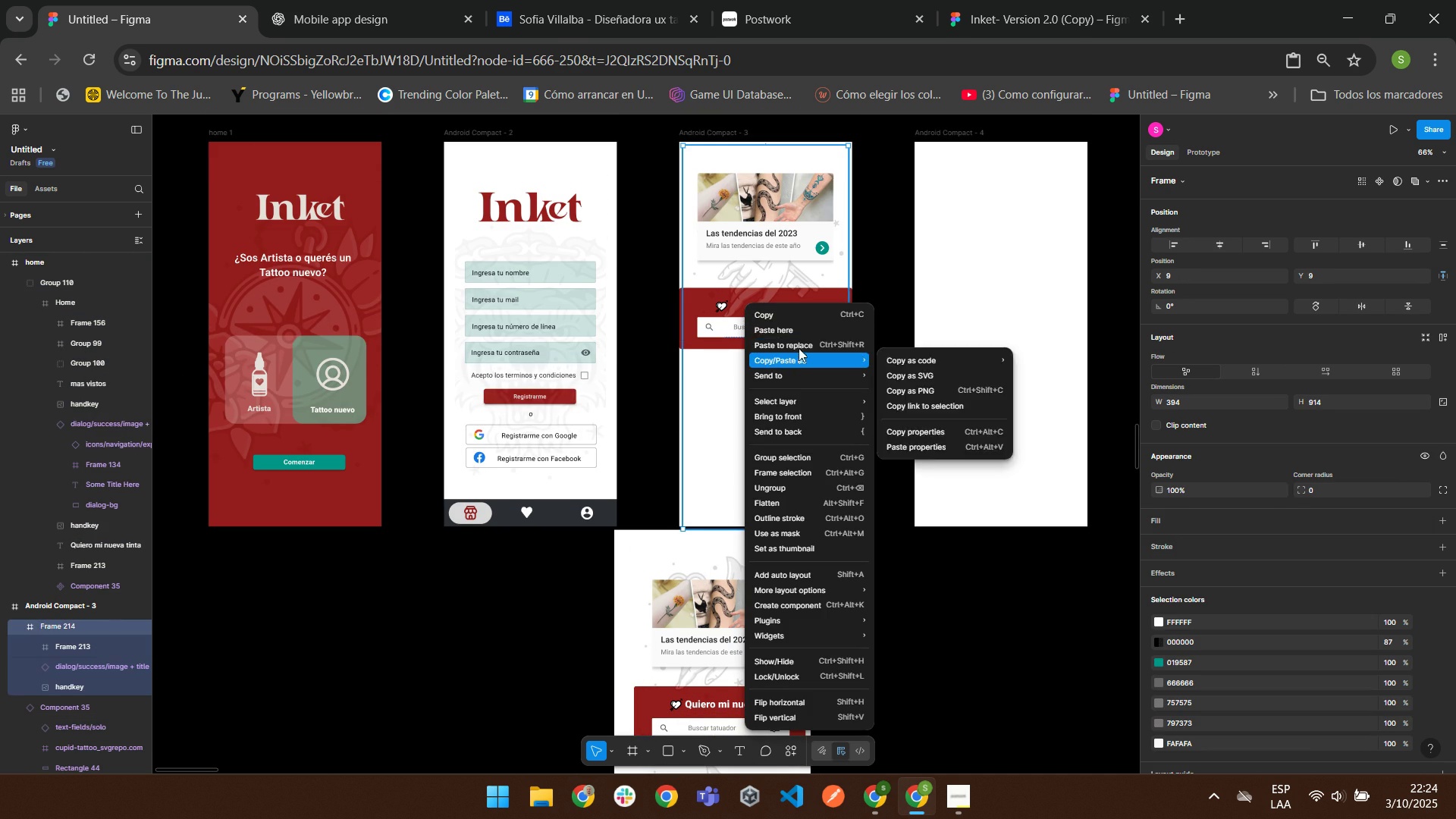 
left_click([799, 347])
 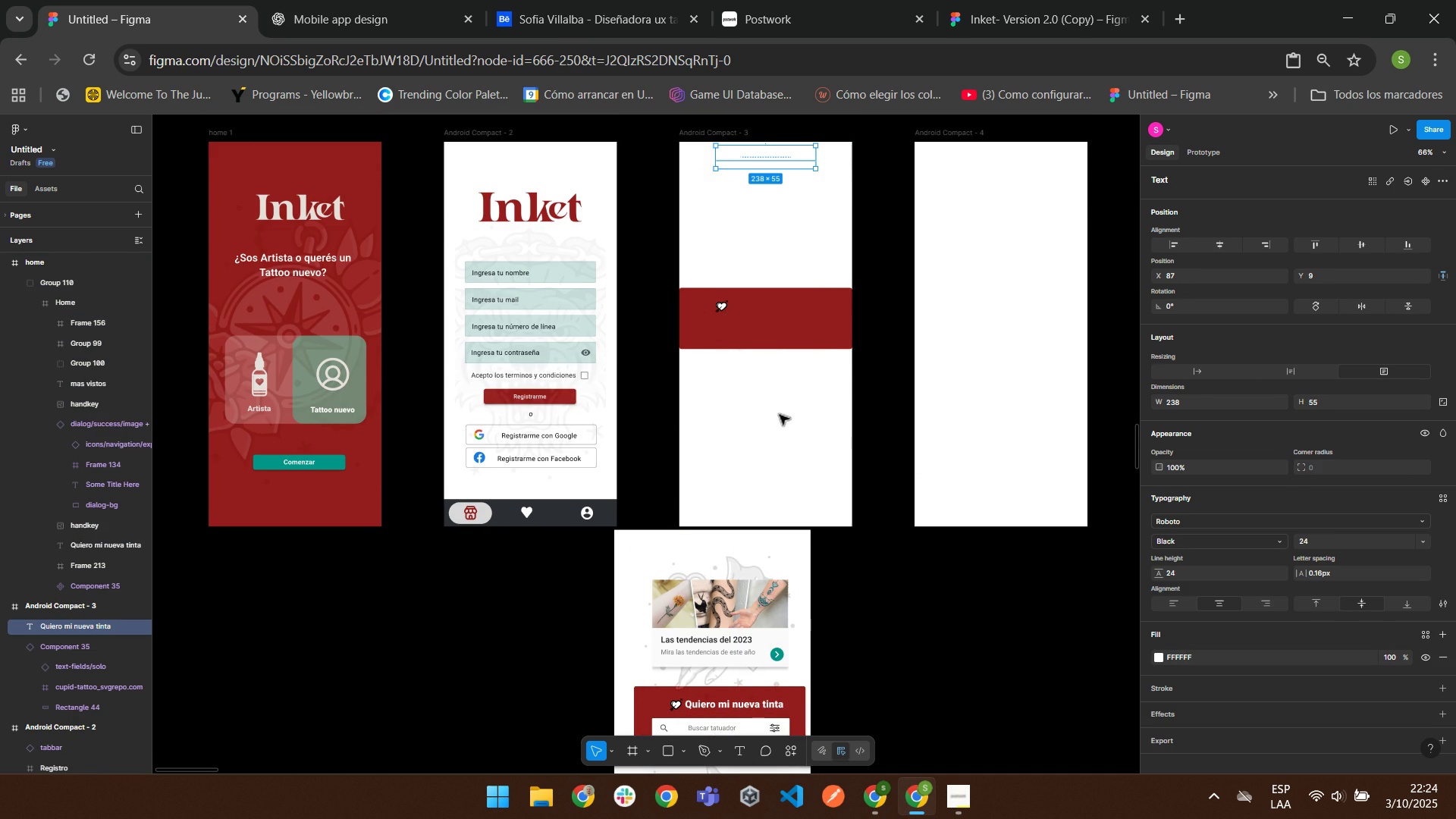 
scroll: coordinate [779, 414], scroll_direction: up, amount: 1.0